 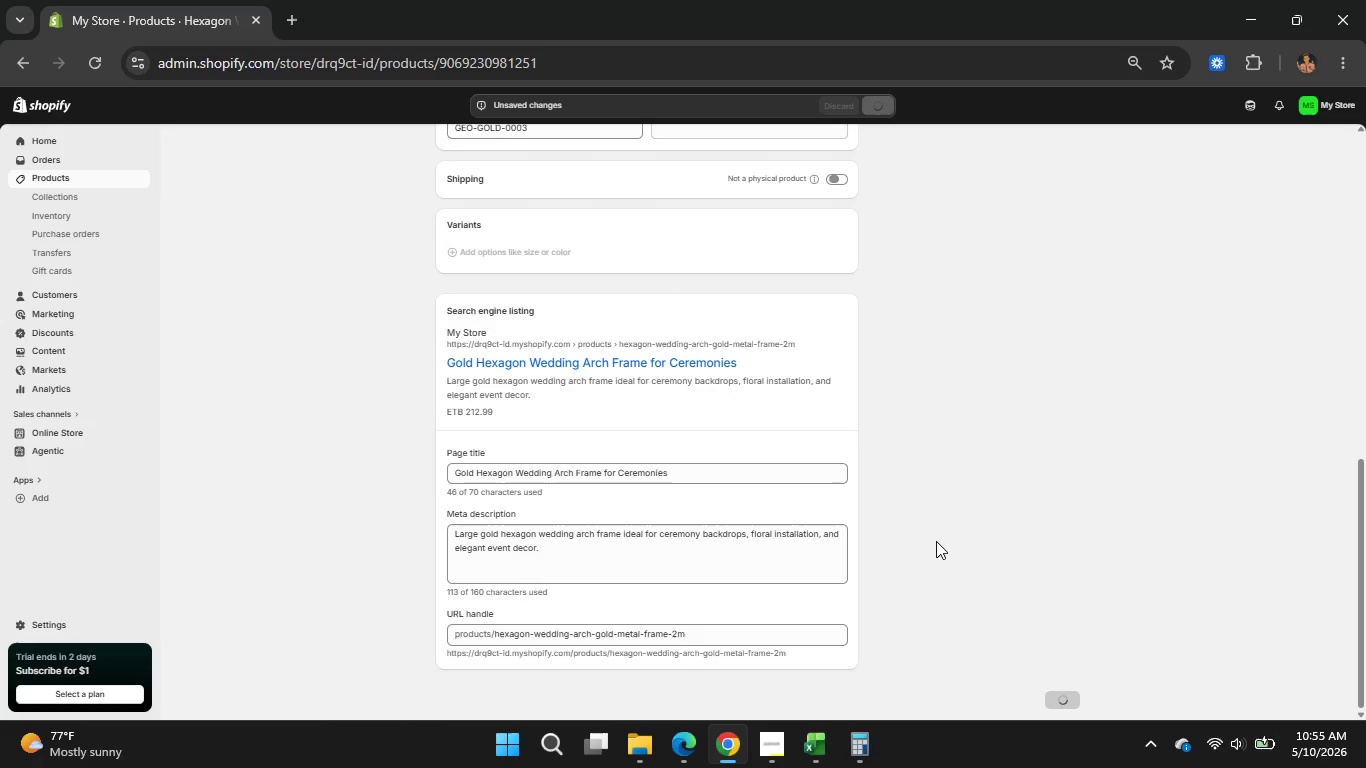 
scroll: coordinate [936, 541], scroll_direction: up, amount: 5.0
 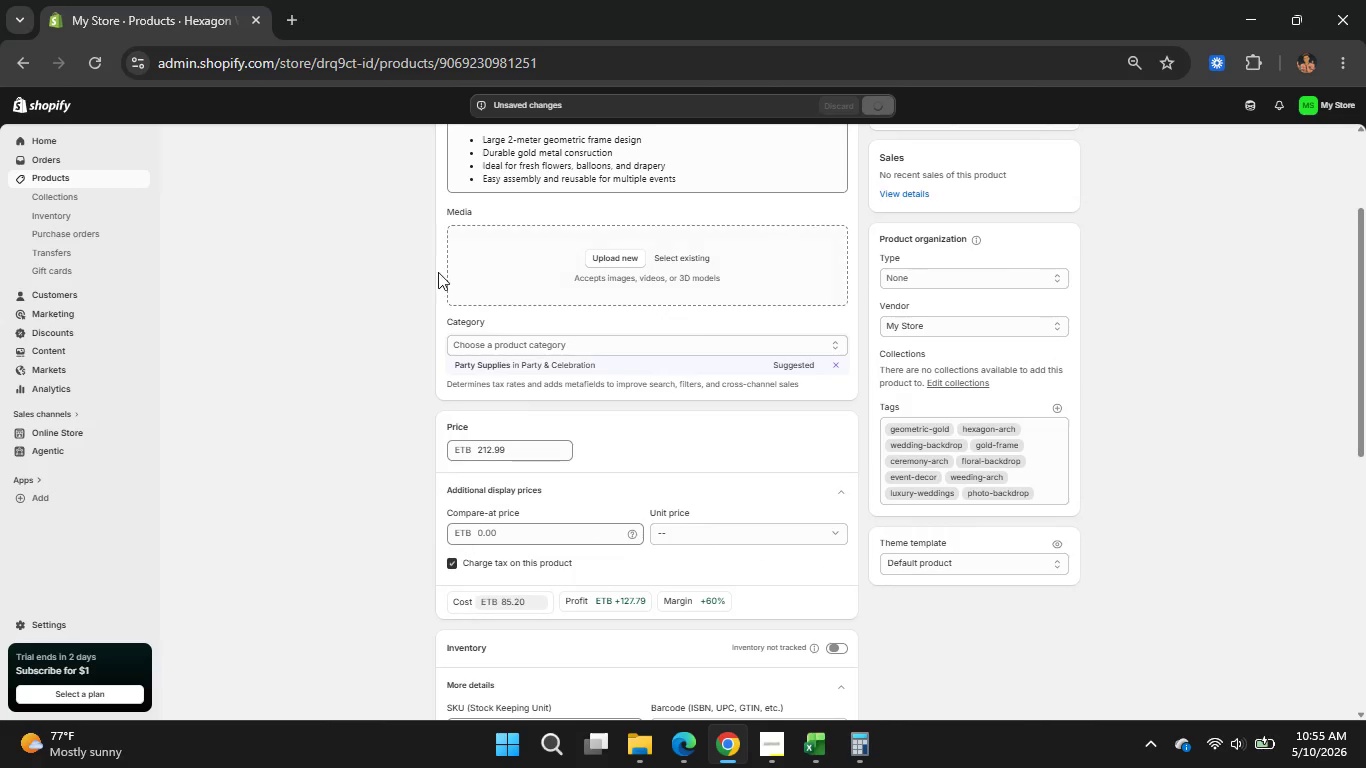 
wait(5.14)
 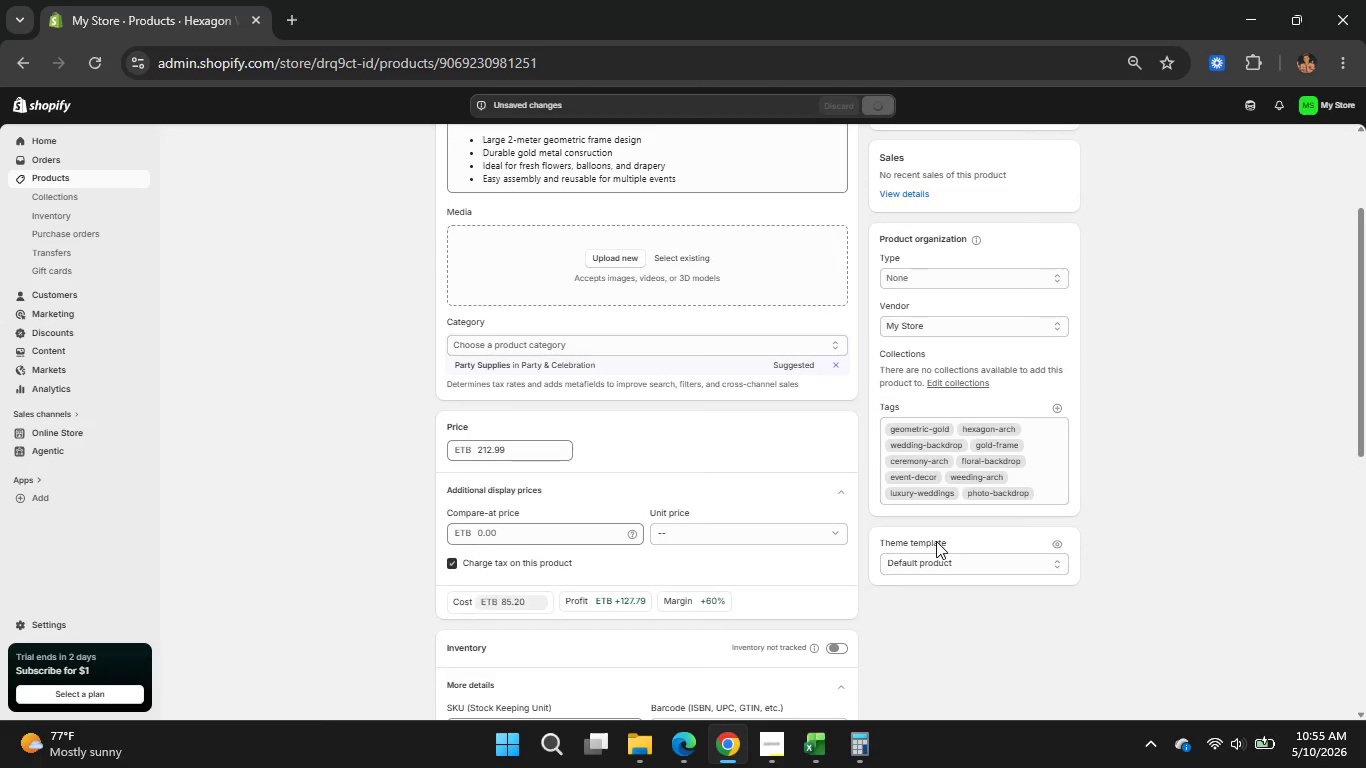 
scroll: coordinate [1261, 503], scroll_direction: down, amount: 3.0
 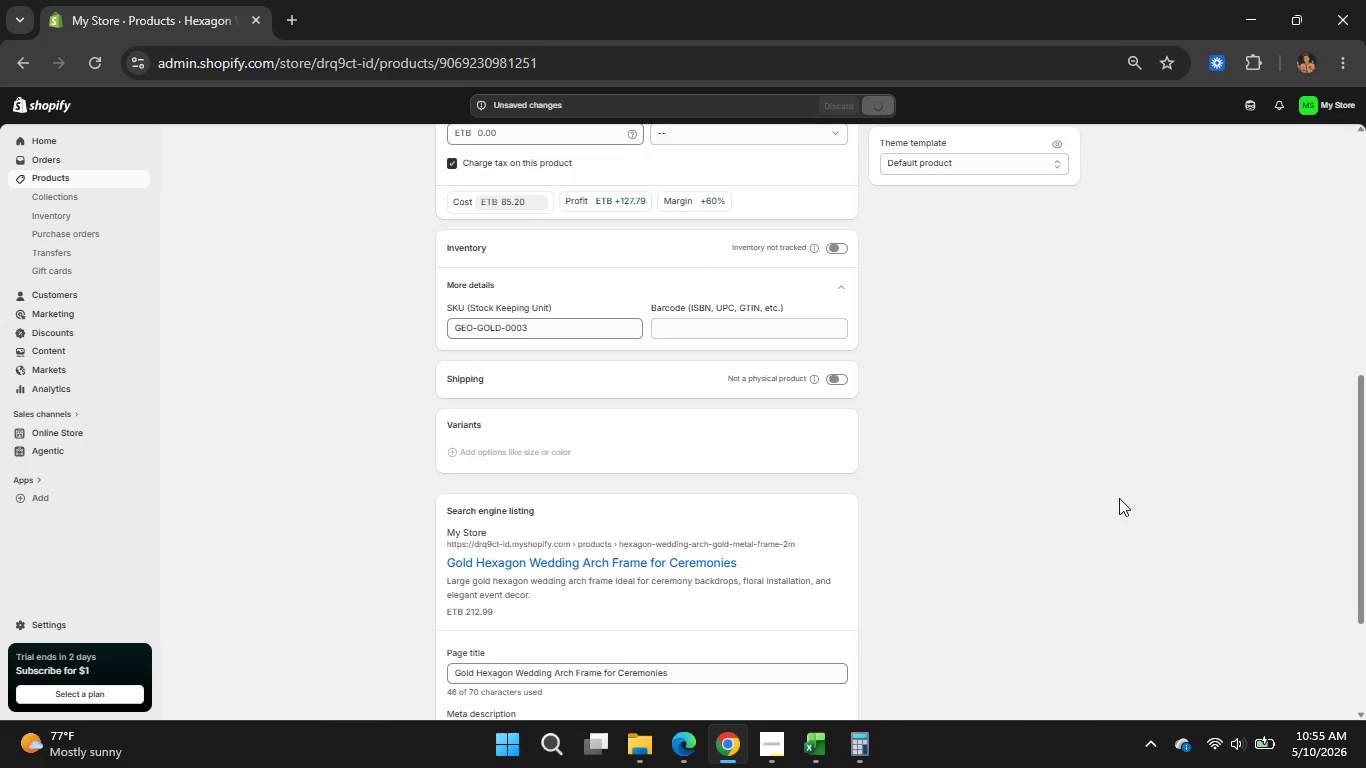 
left_click([781, 739])